 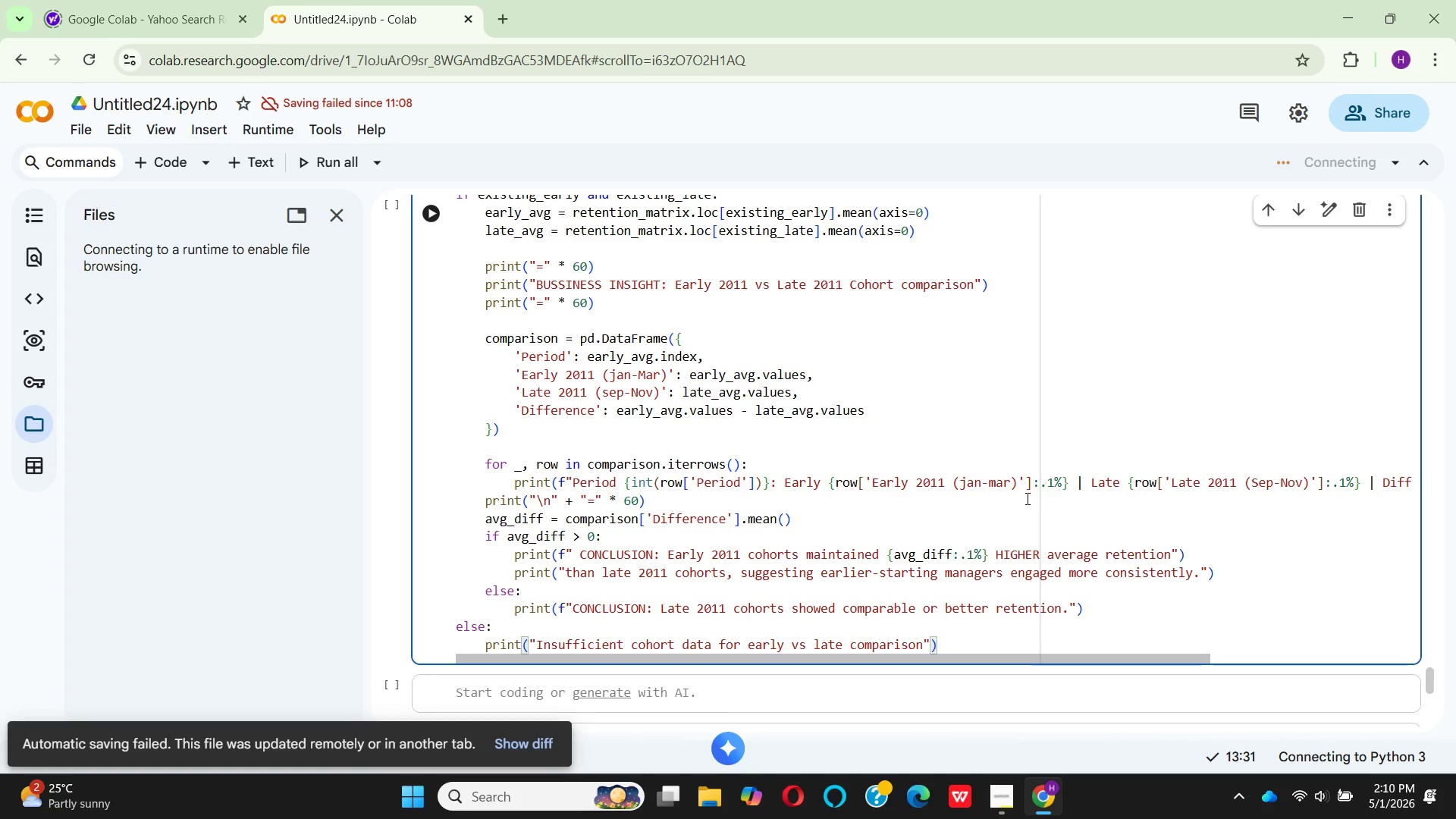 
left_click([426, 215])
 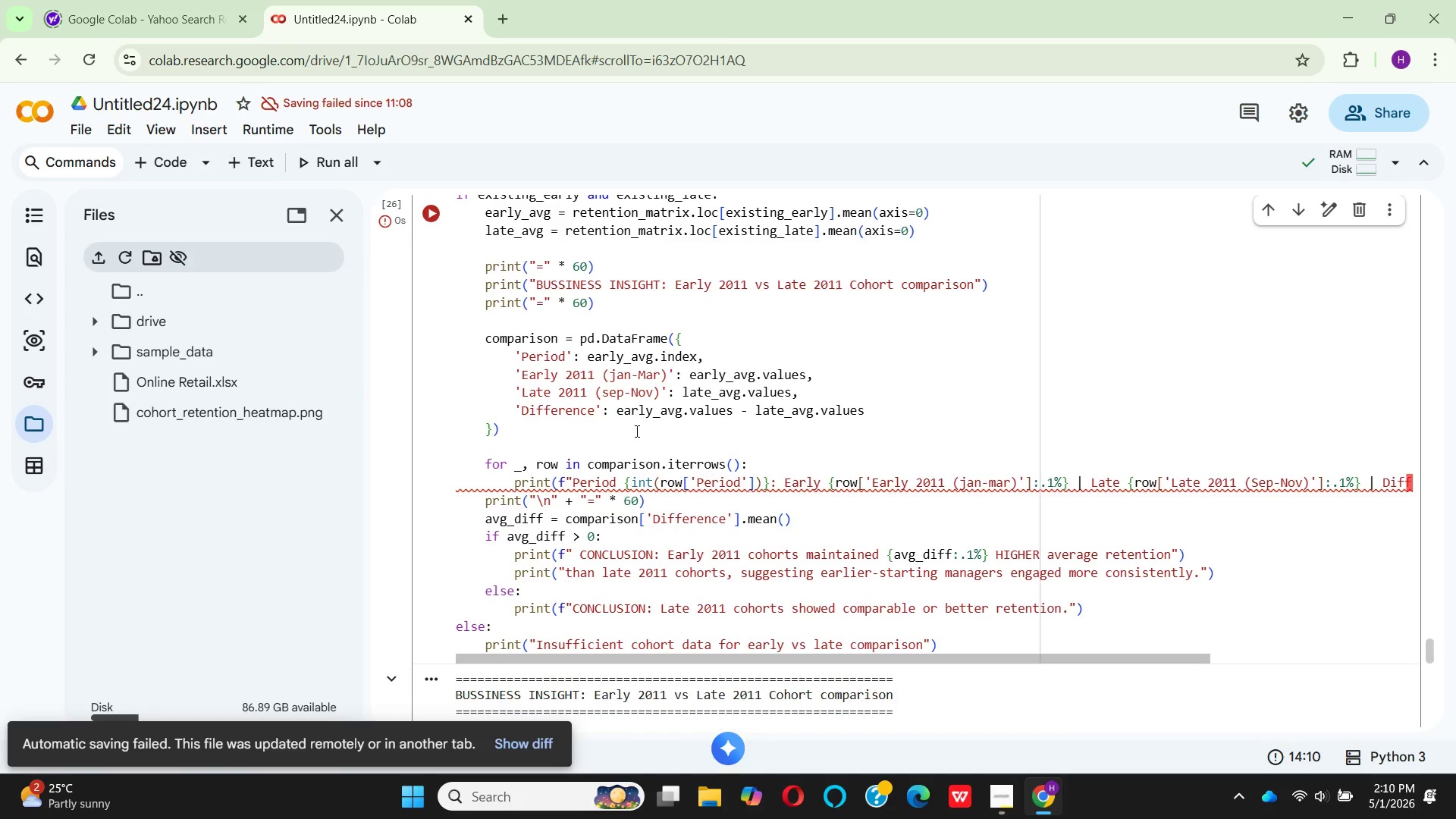 
scroll: coordinate [636, 430], scroll_direction: none, amount: 0.0
 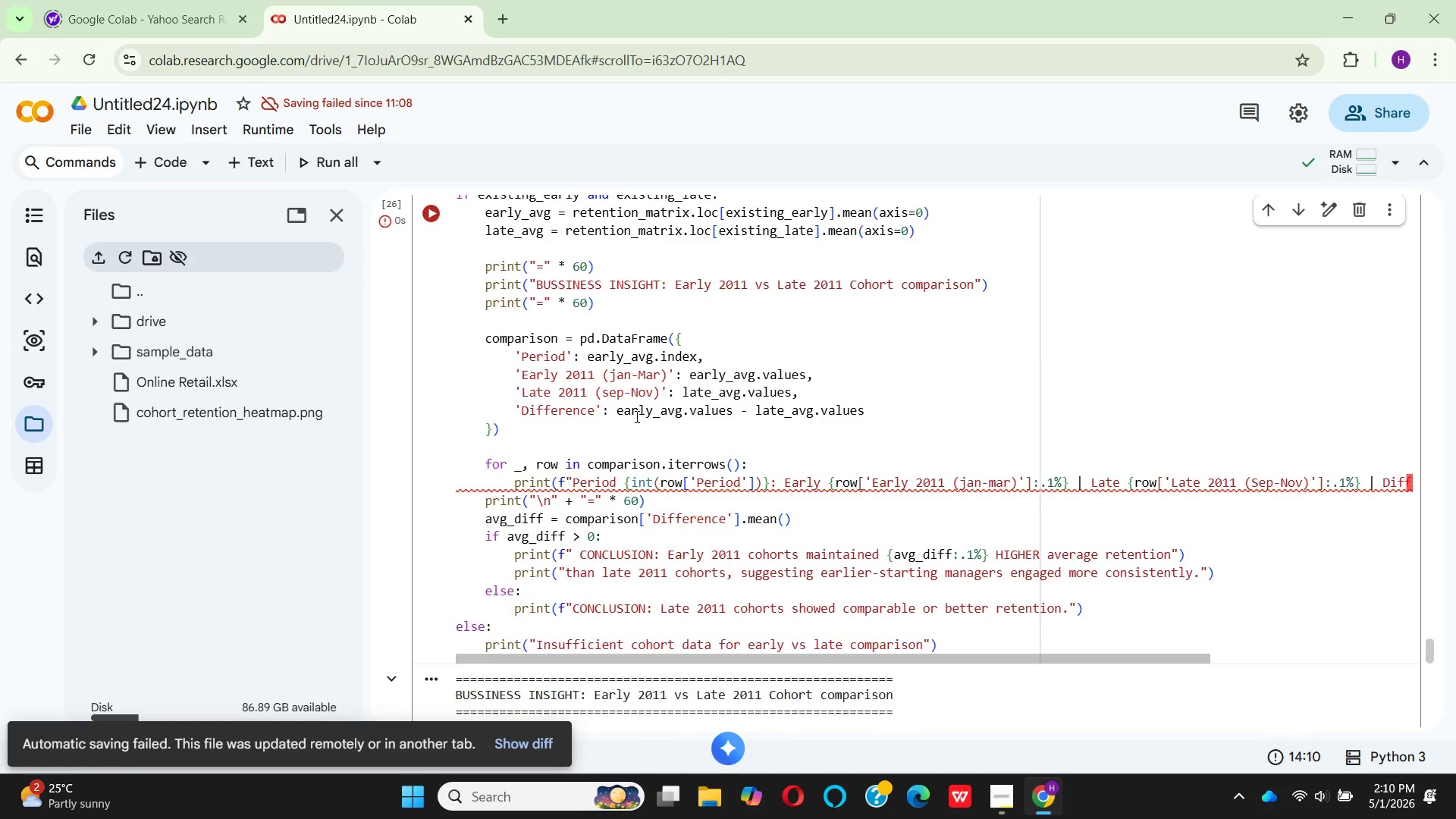 
scroll: coordinate [635, 416], scroll_direction: down, amount: 8.0
 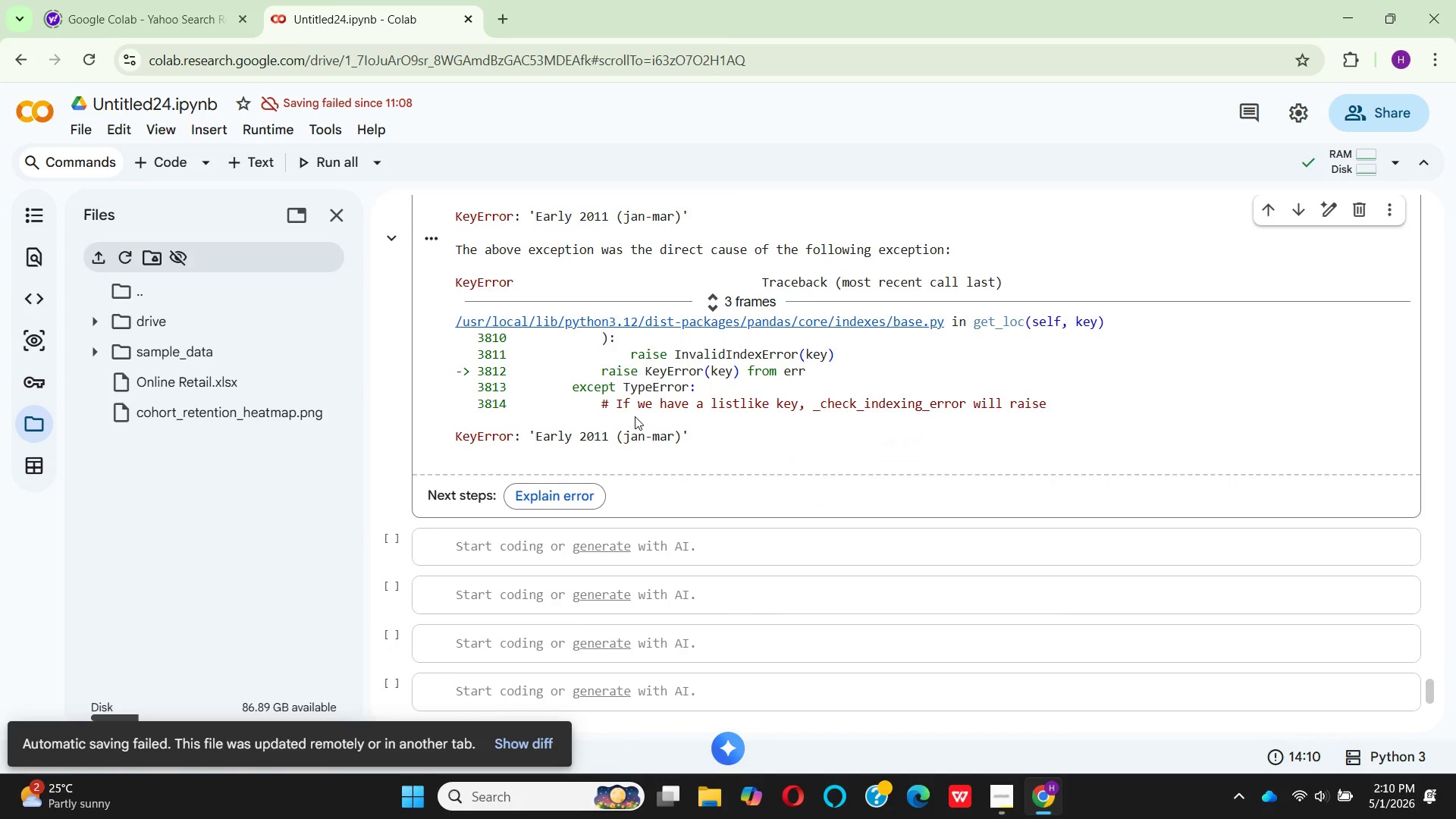 
scroll: coordinate [635, 416], scroll_direction: up, amount: 1.0